 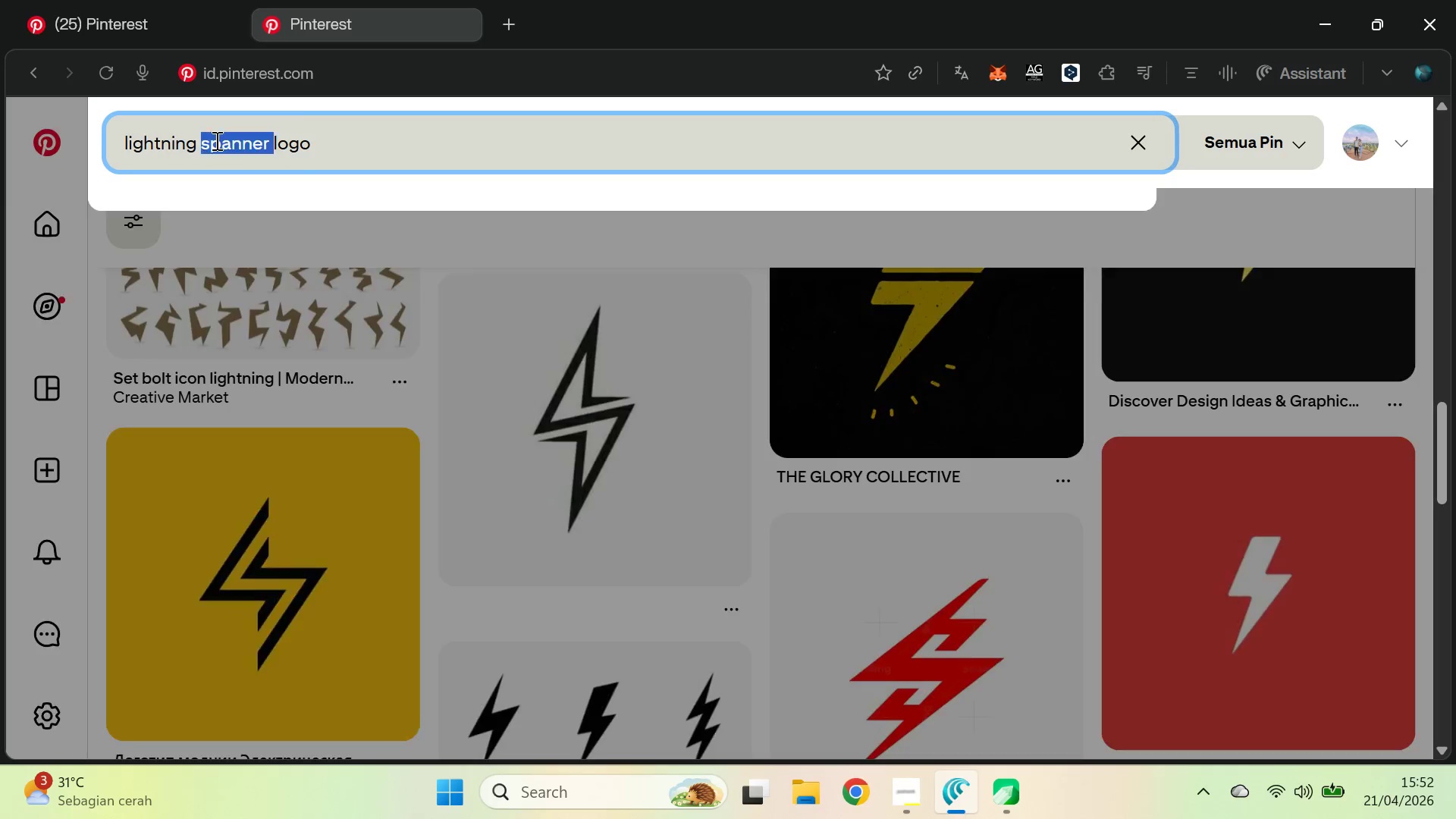 
key(Control+ControlLeft)
 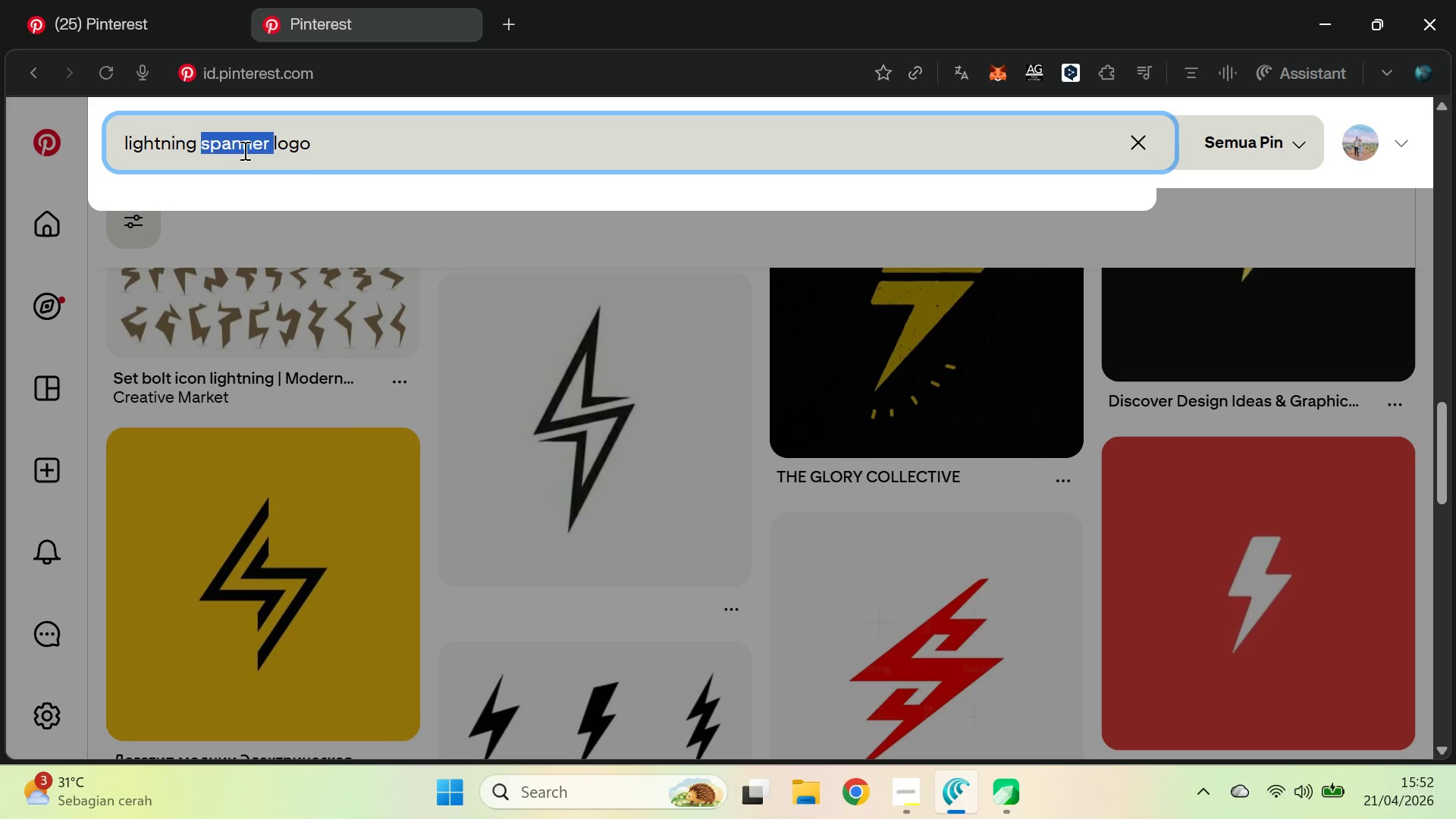 
key(Control+V)
 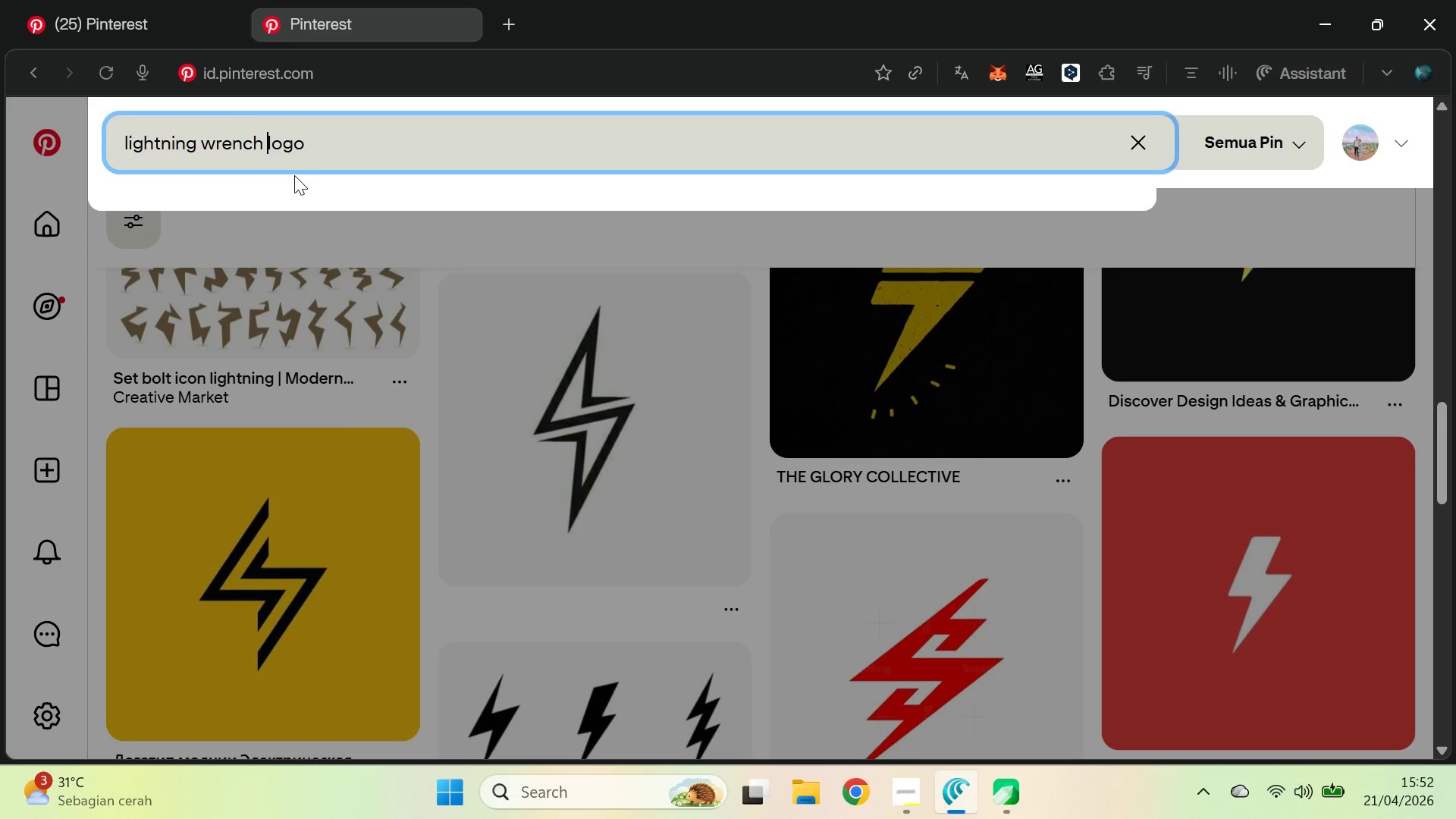 
key(Enter)
 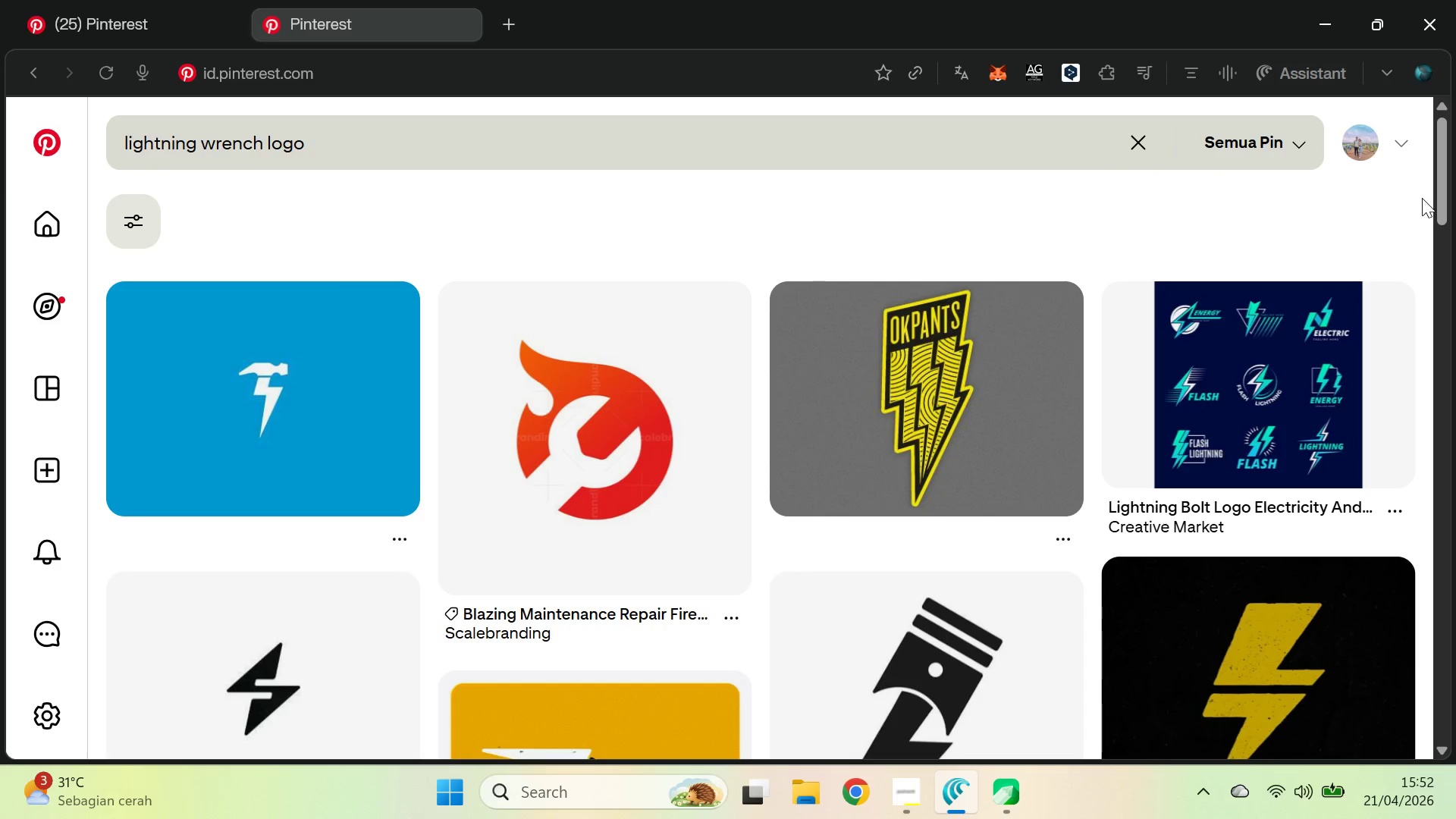 
wait(6.8)
 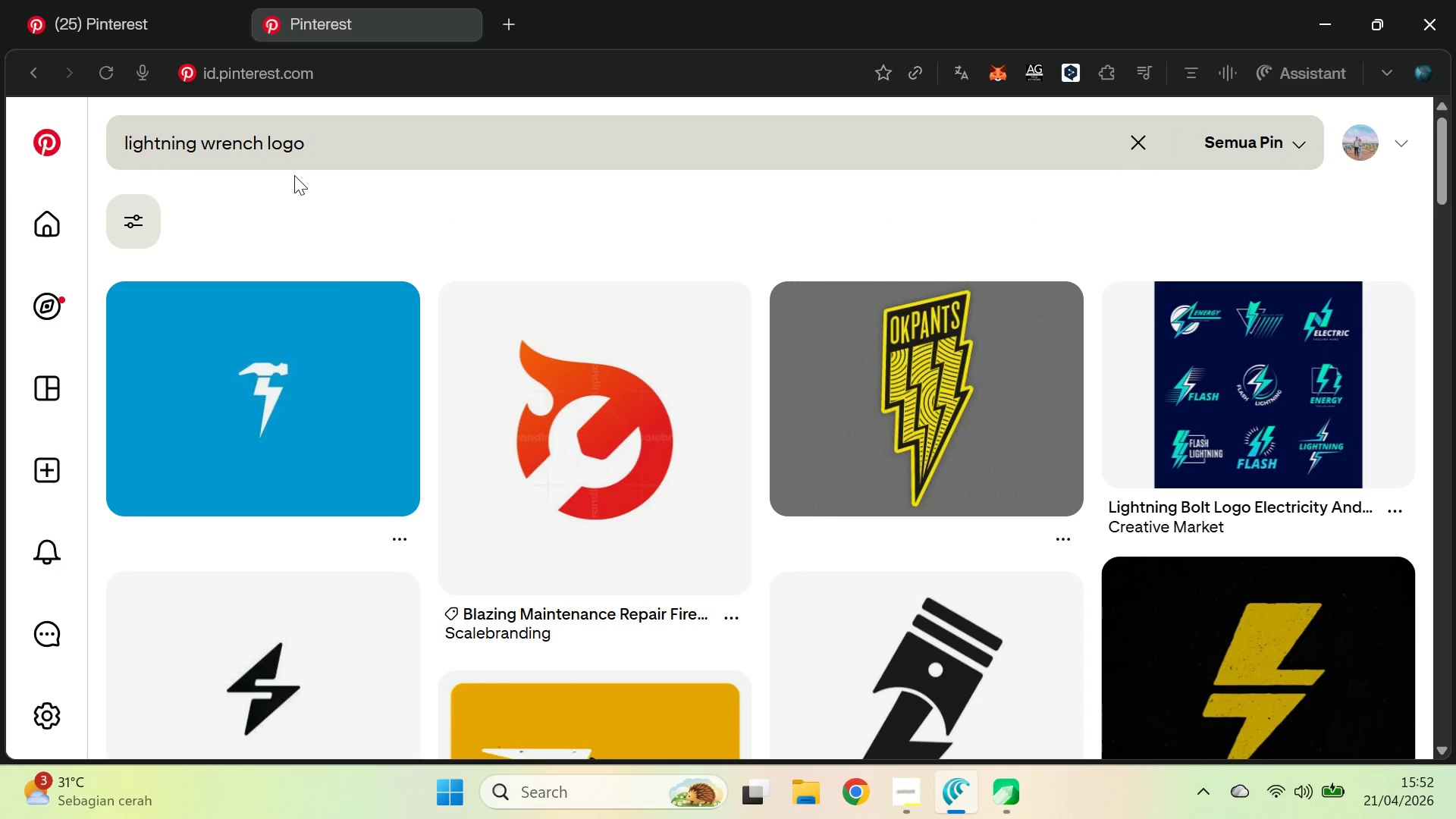 
left_click_drag(start_coordinate=[1443, 175], to_coordinate=[1455, 232])
 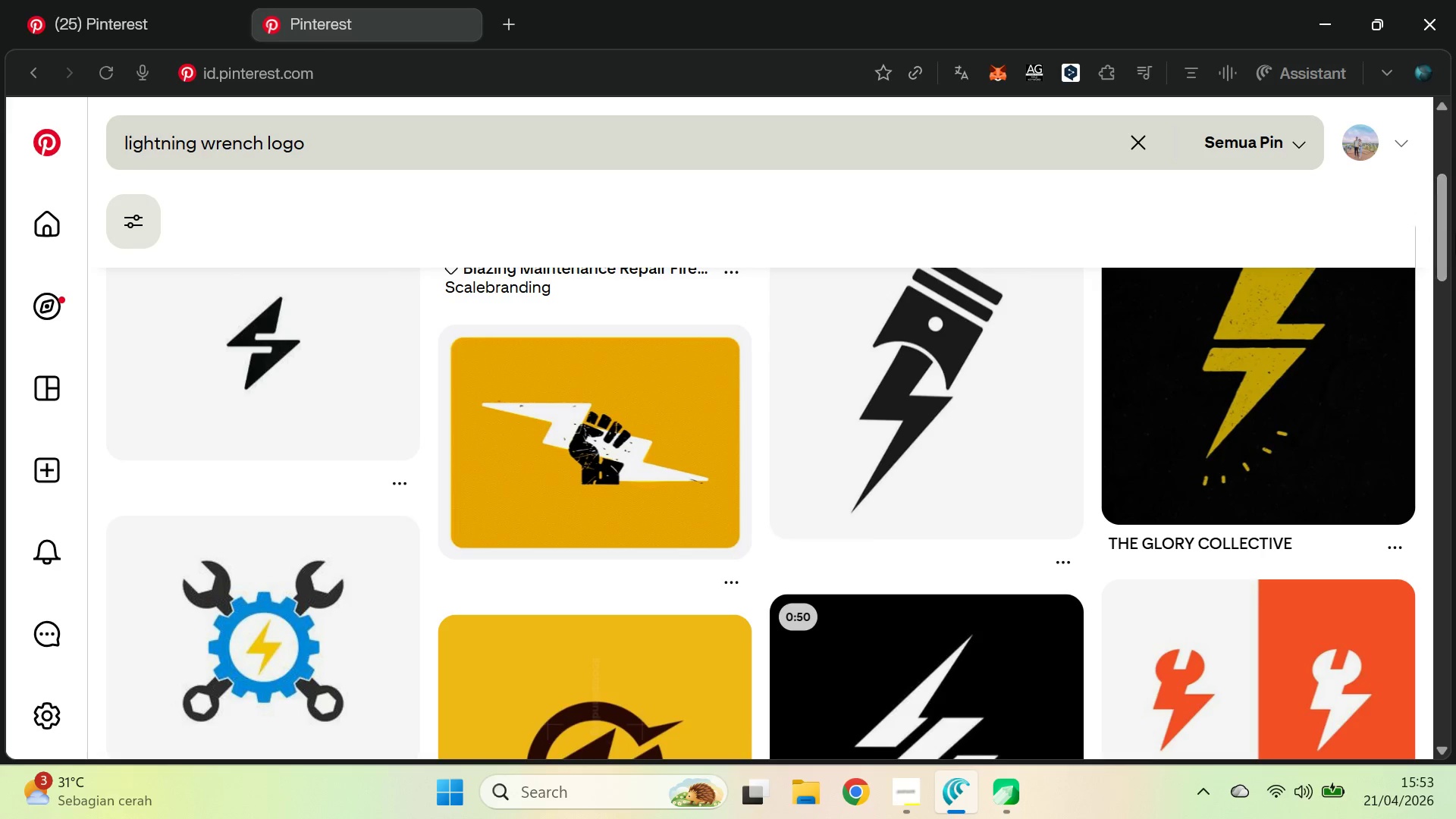 
key(Alt+AltLeft)
 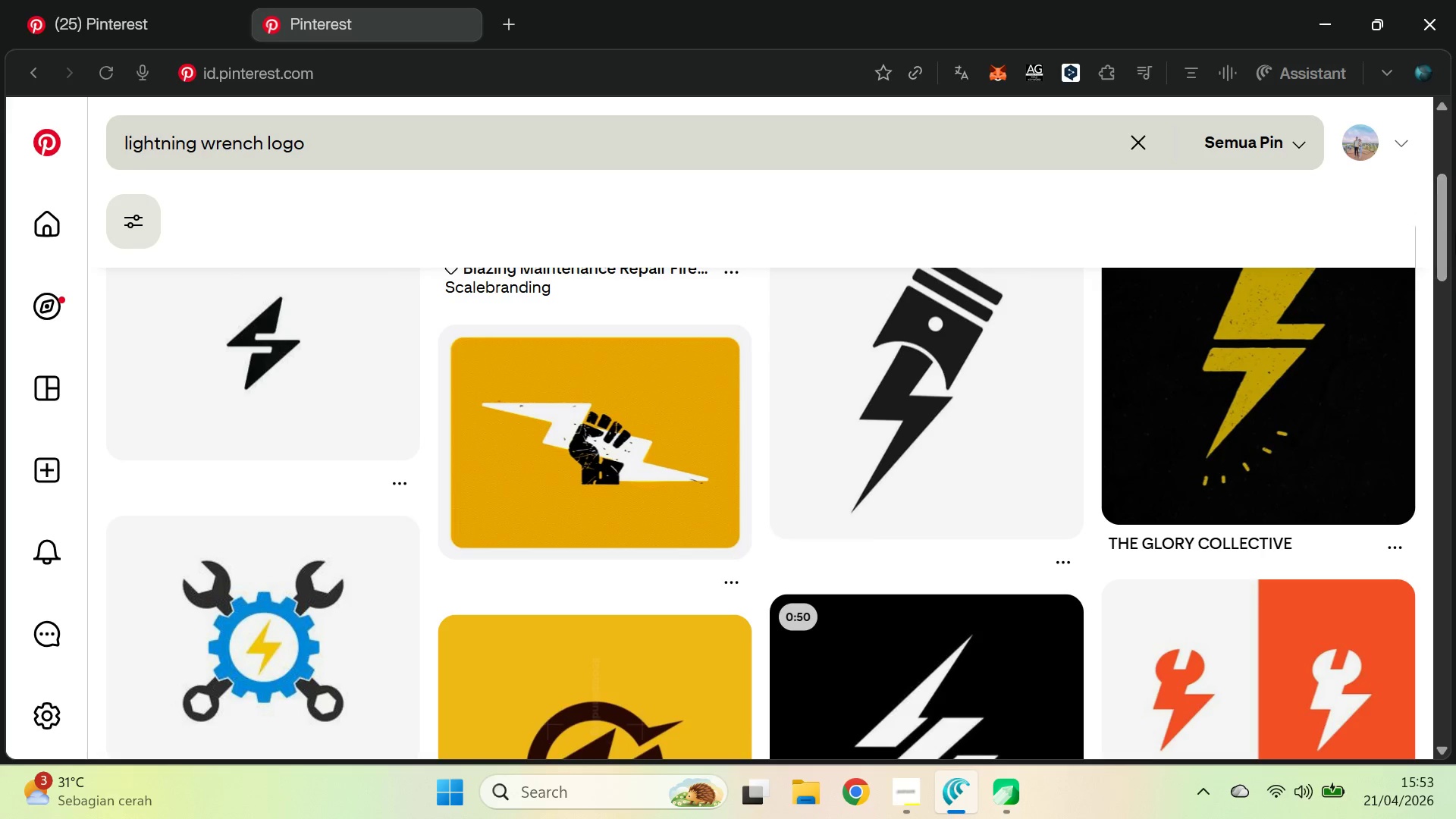 
key(Alt+Tab)